 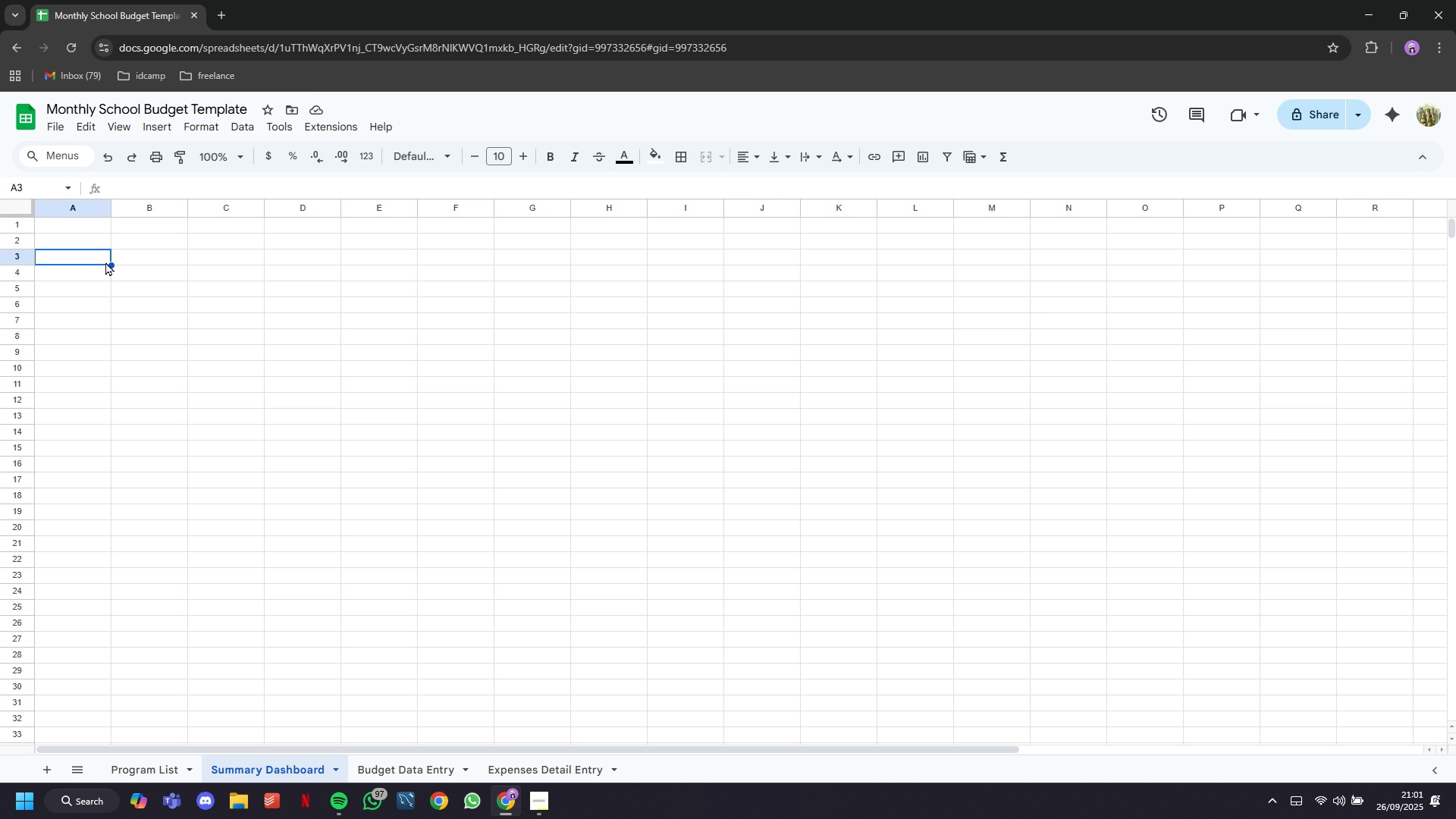 
type(Total Budget Allocated)
 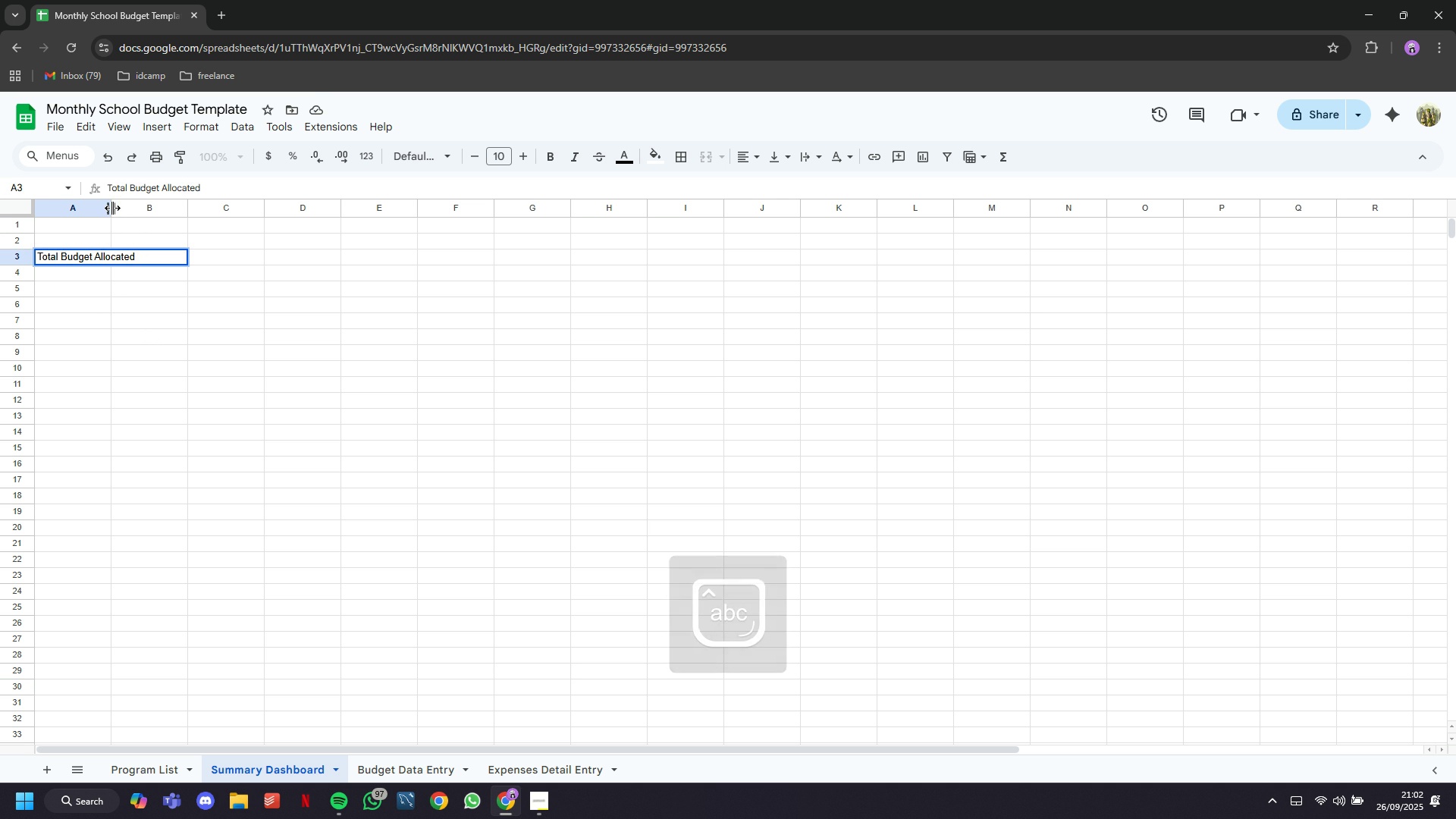 
double_click([112, 208])
 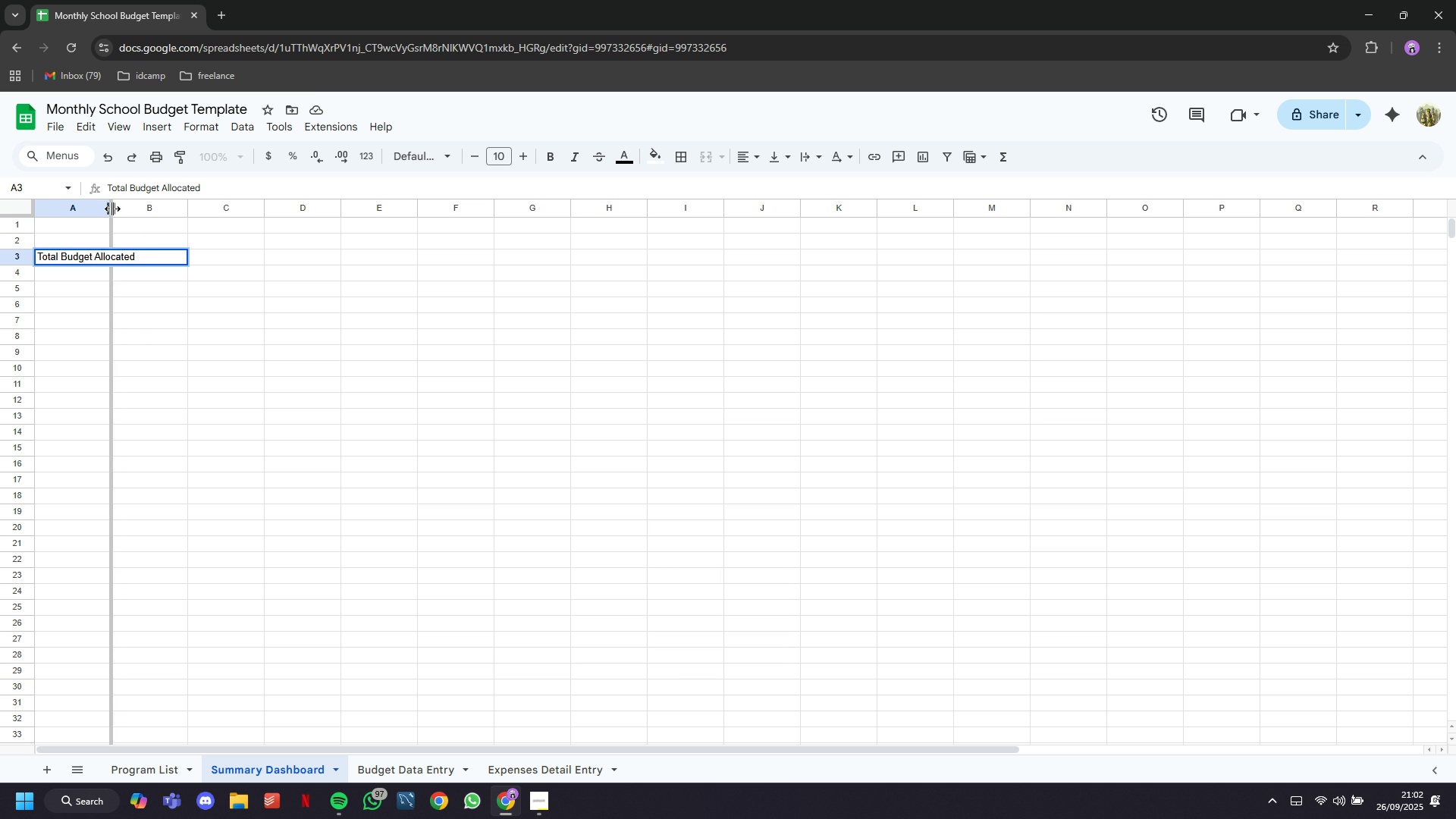 
double_click([112, 209])
 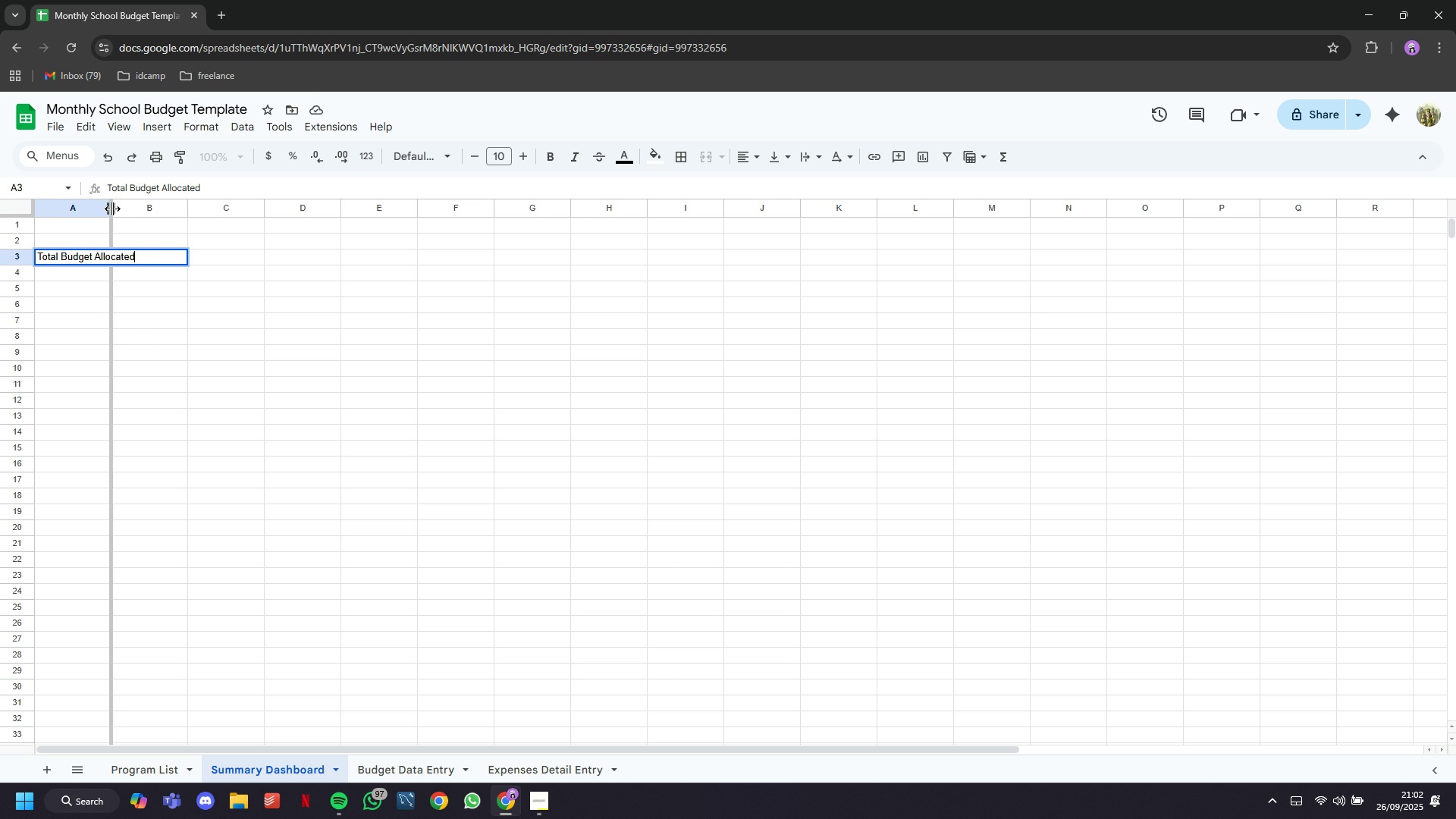 
triple_click([112, 209])